 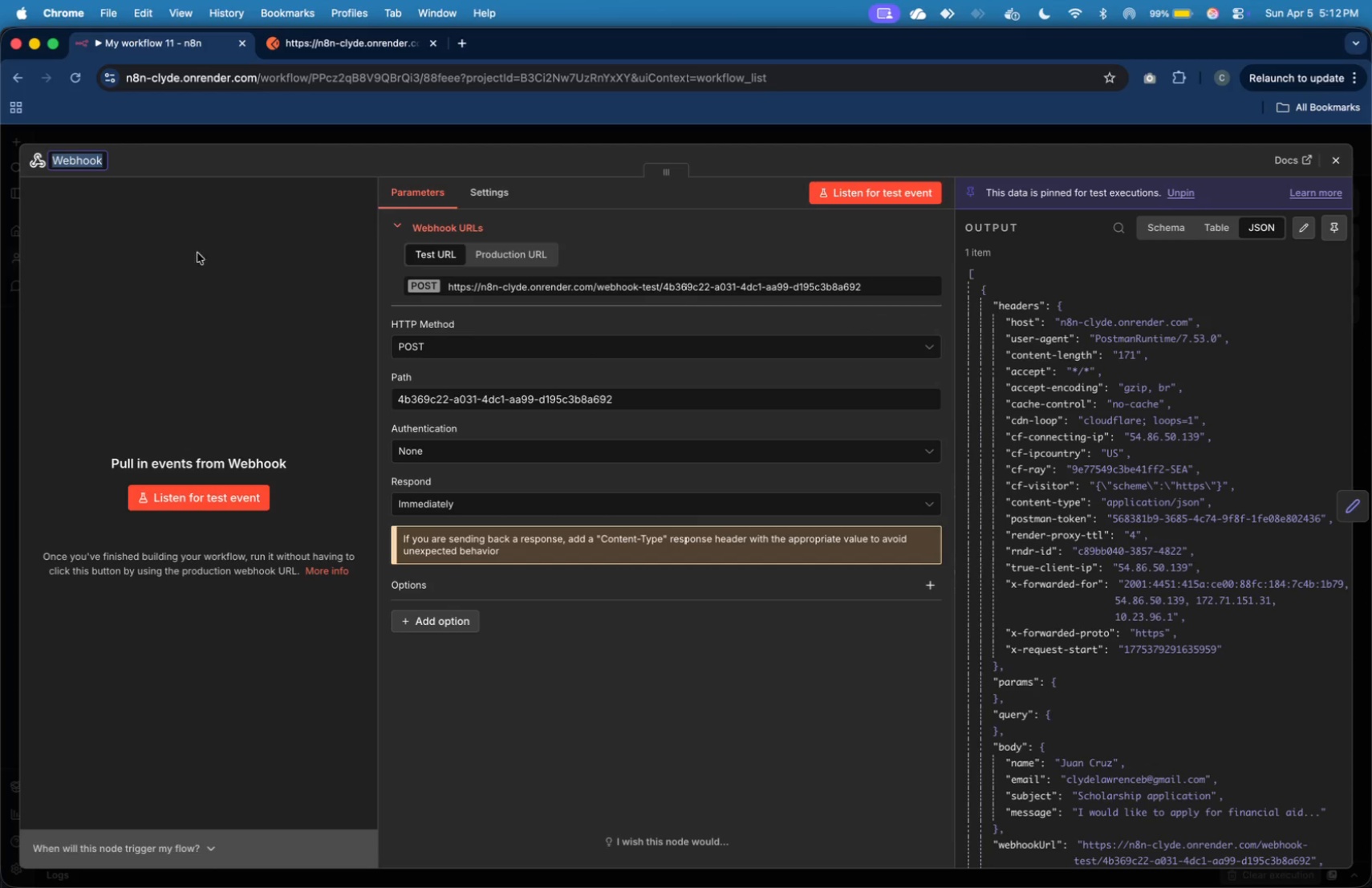 
type(Trigger - Webhook)
 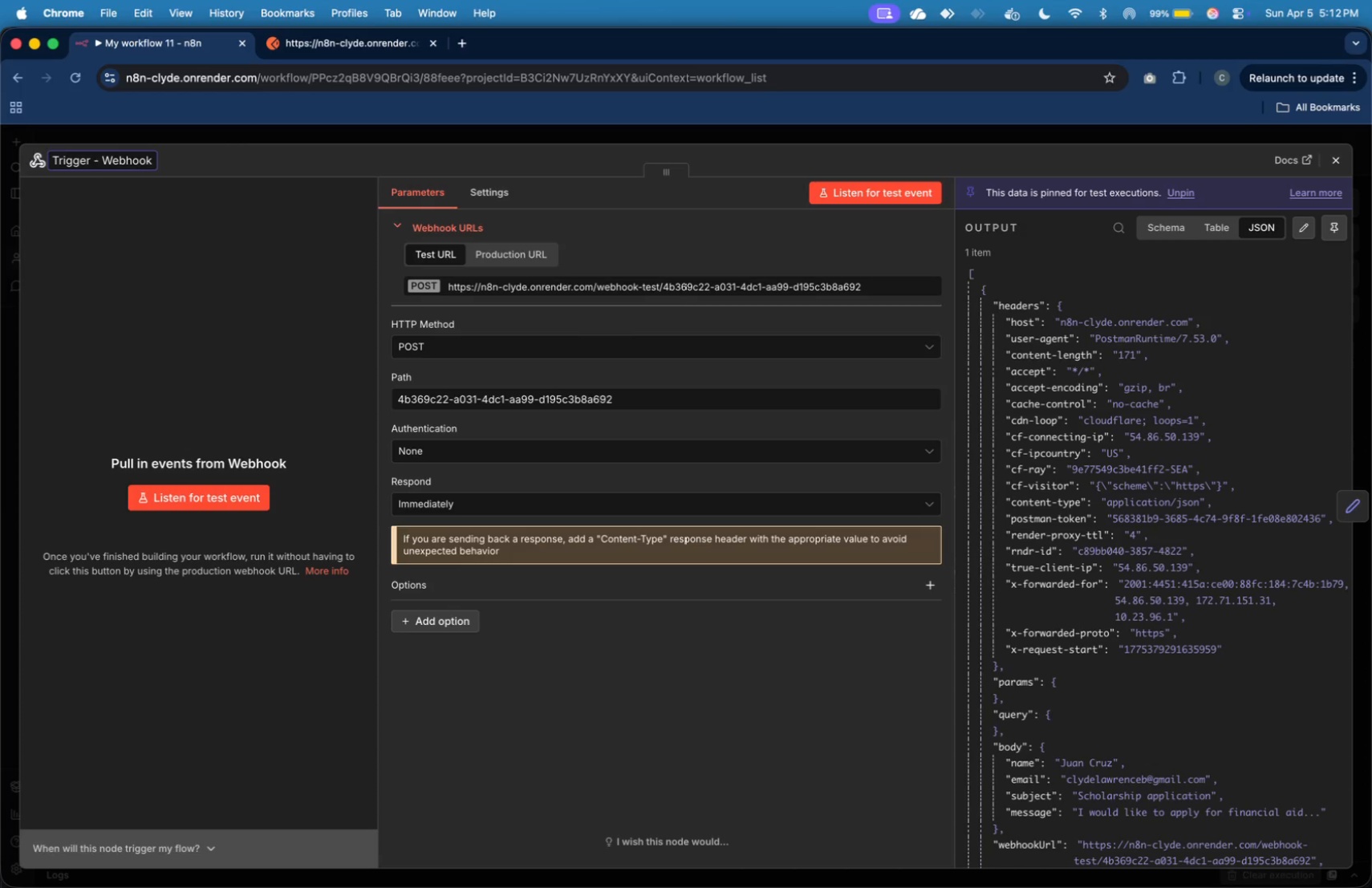 
left_click([200, 262])
 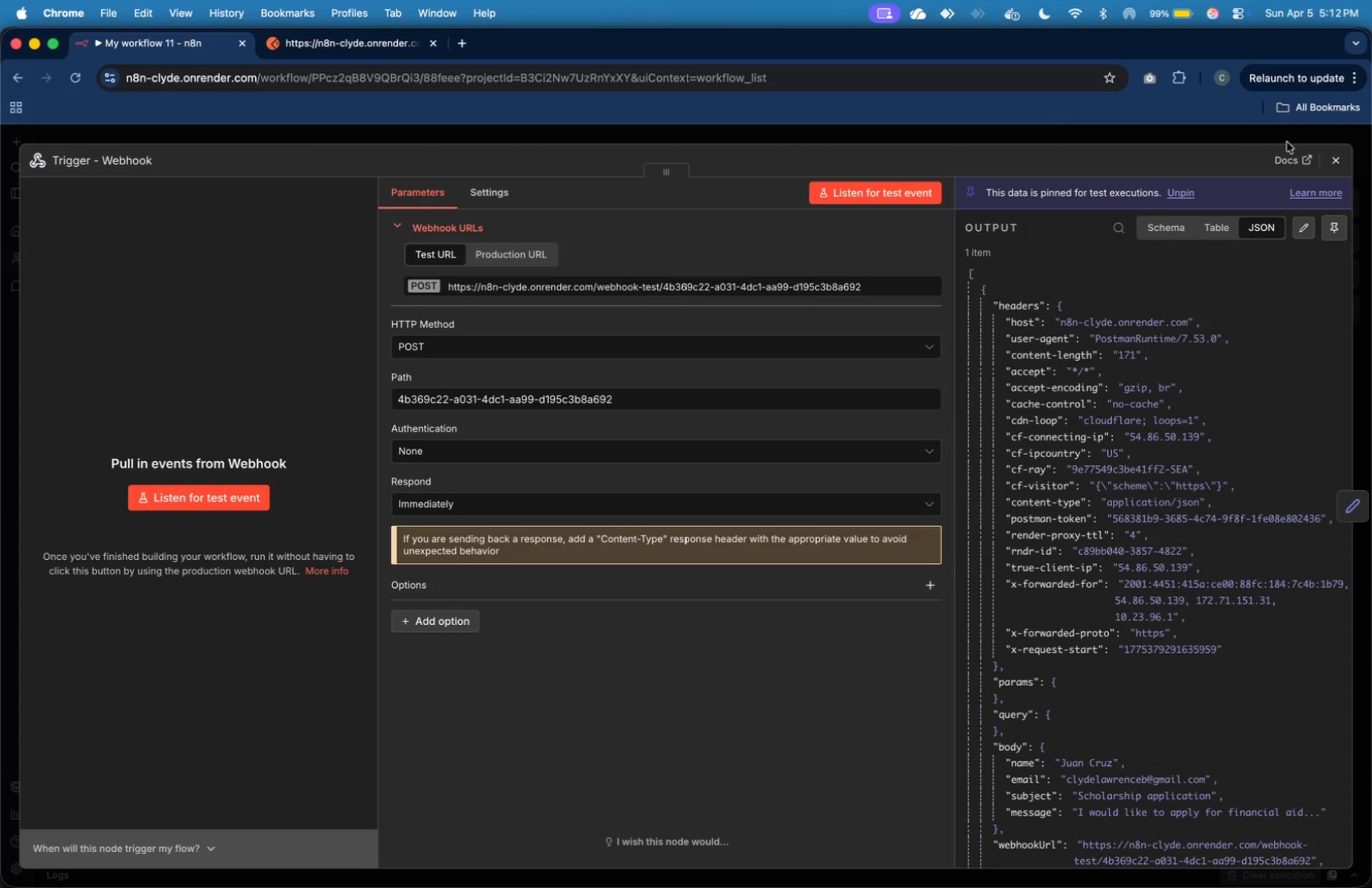 
left_click([1363, 502])
 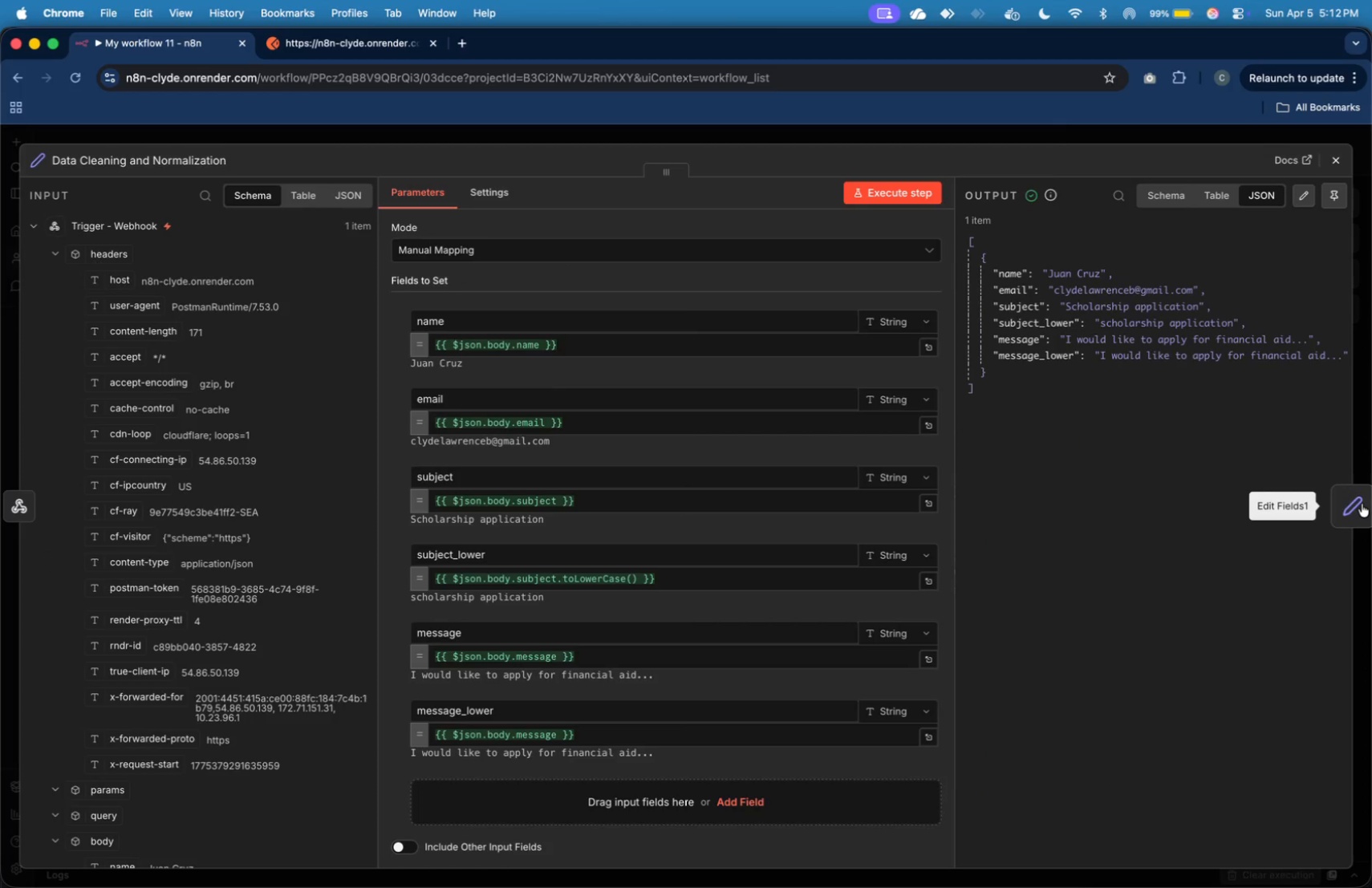 
left_click([1361, 504])
 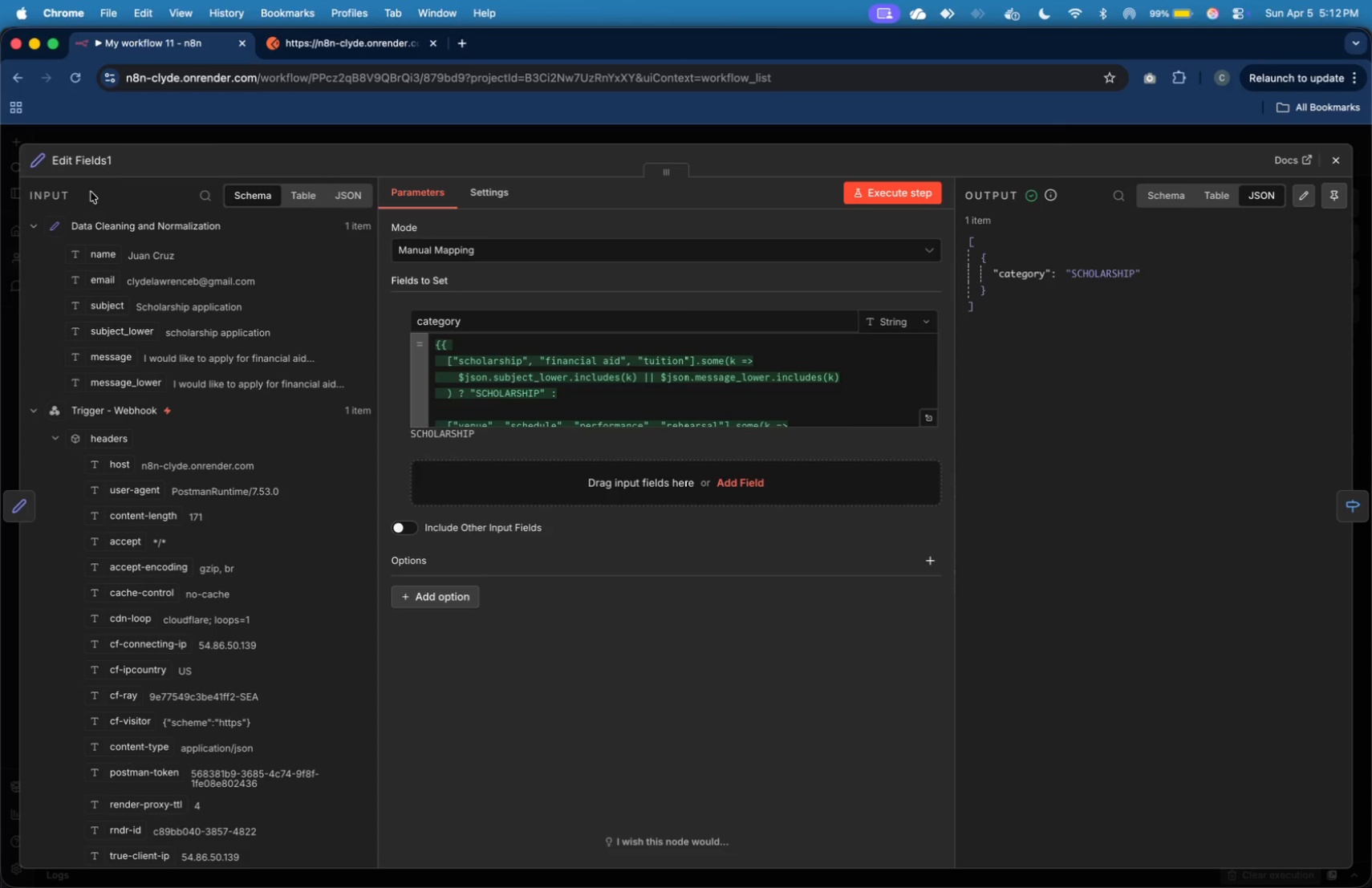 
left_click([104, 160])
 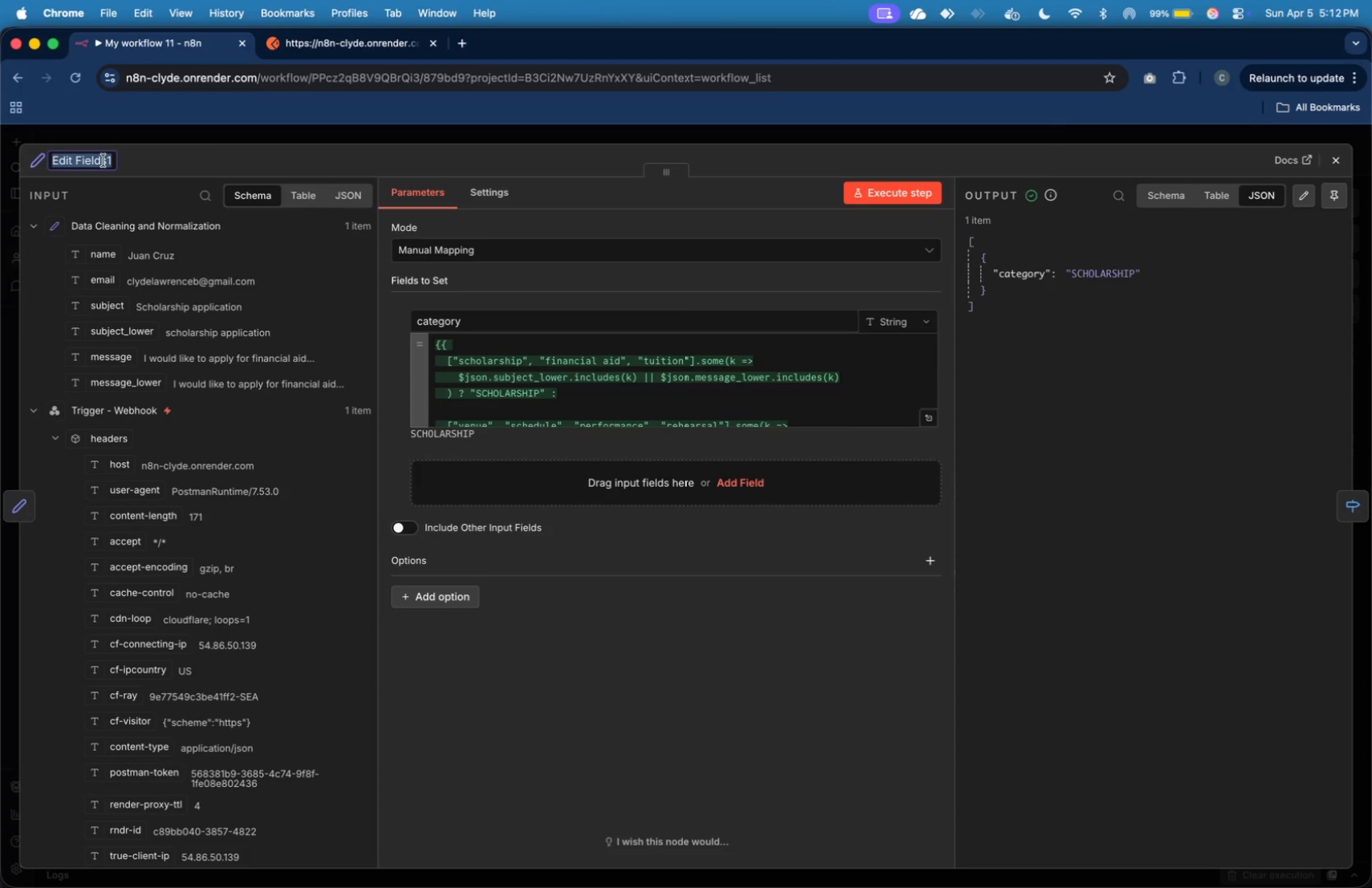 
type(Assign Categr)
key(Backspace)
type(ory)
 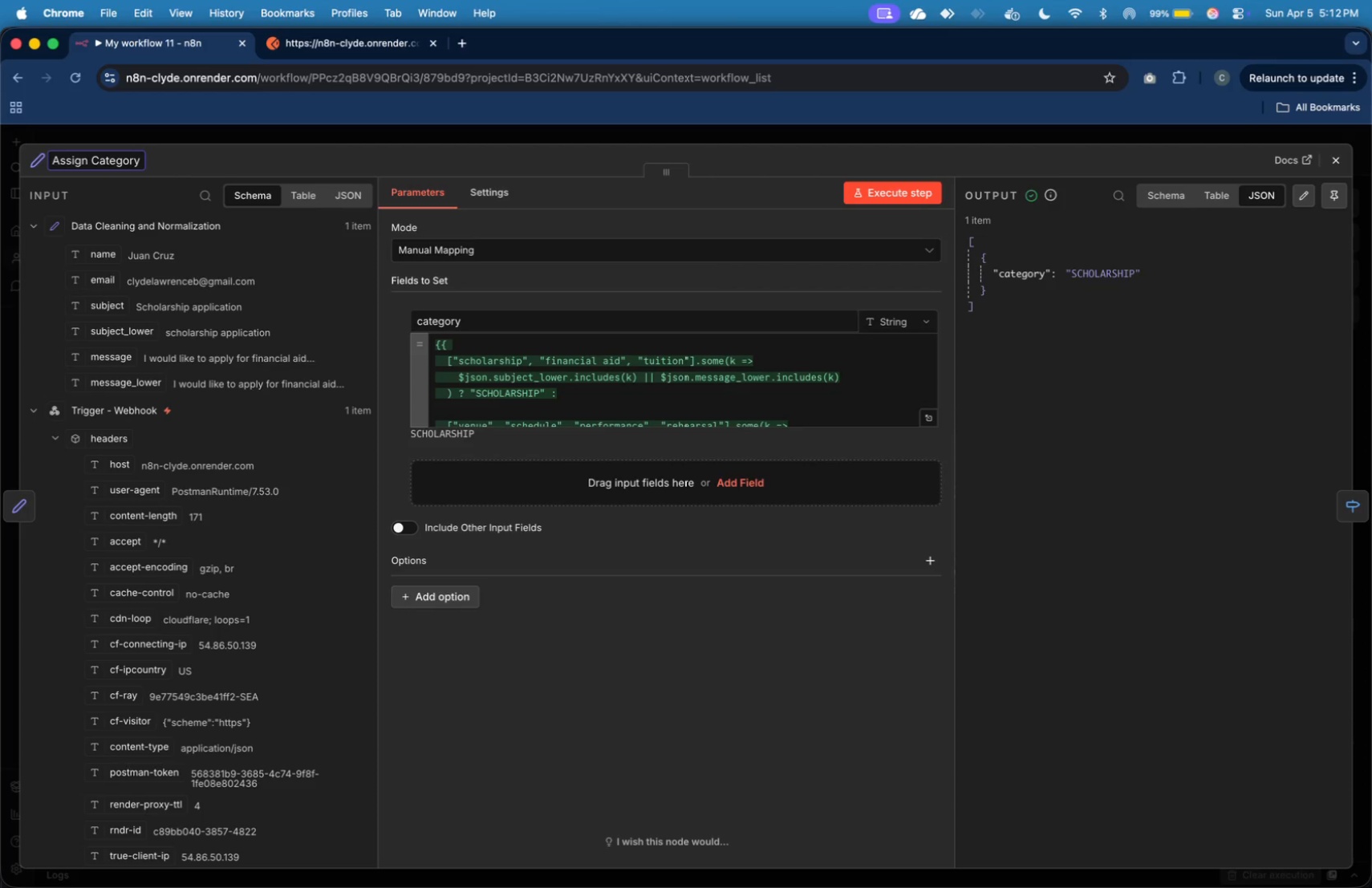 
left_click([75, 167])
 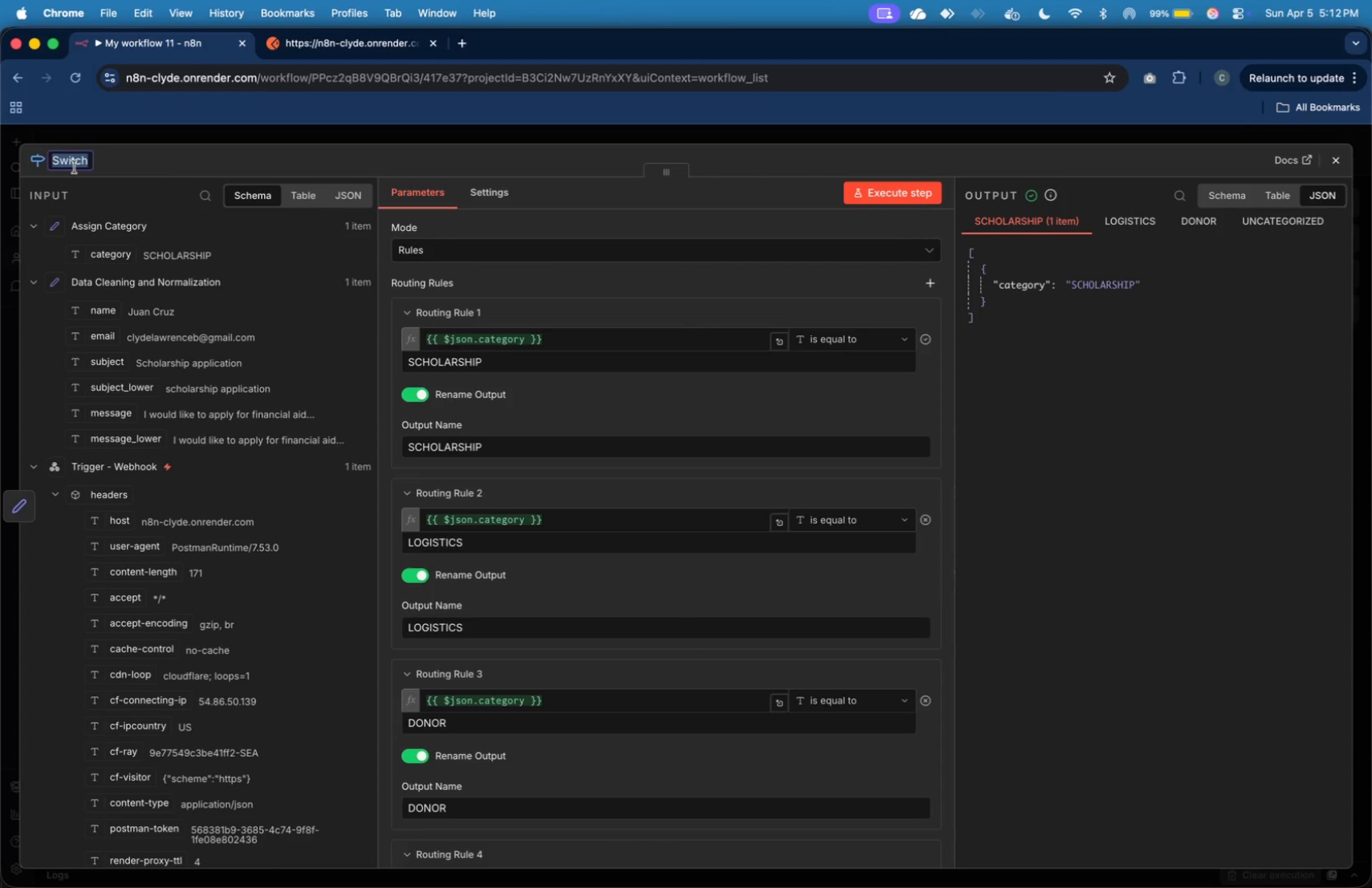 
type(Determine )
 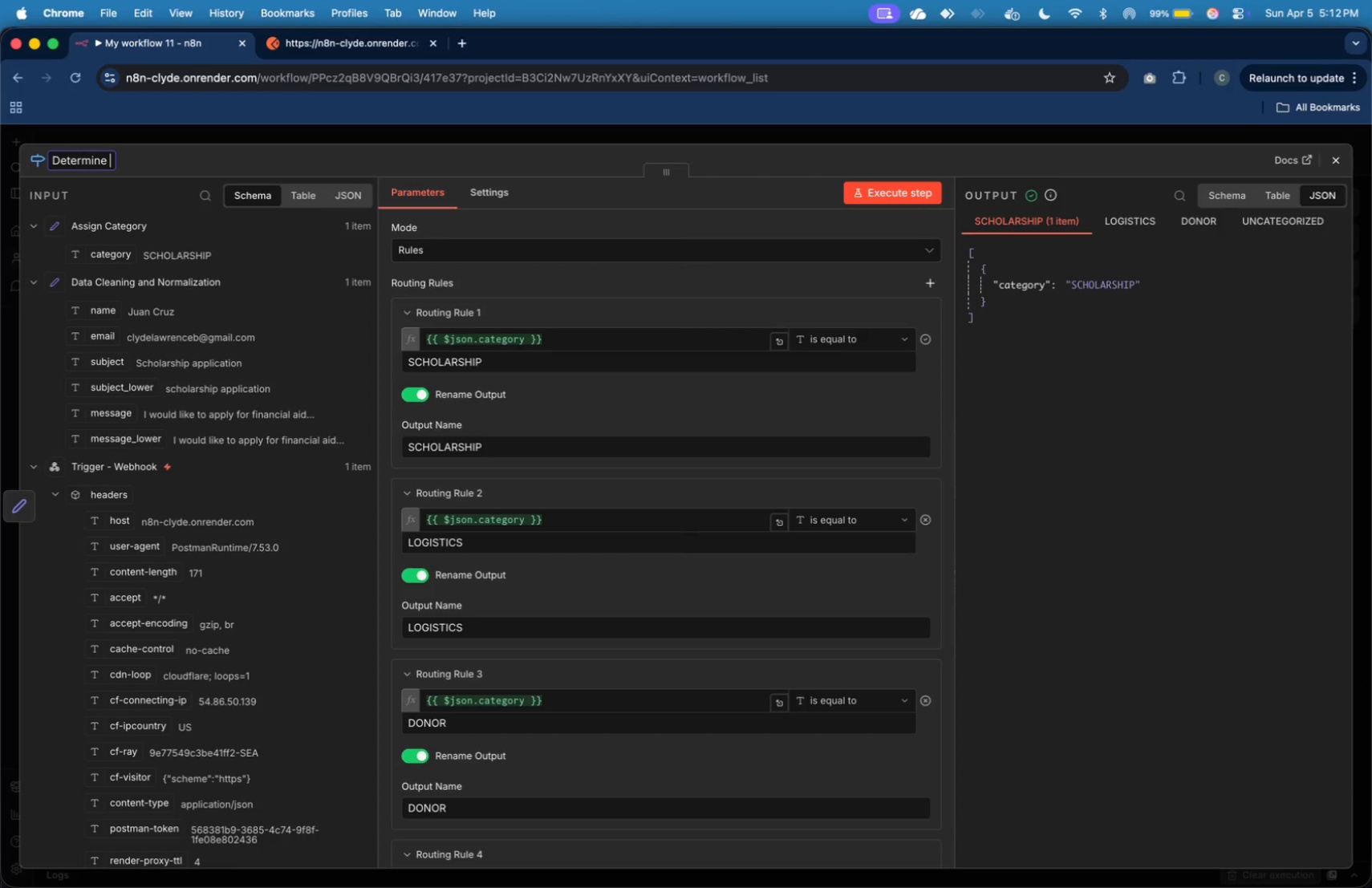 
key(Meta+Tab)